 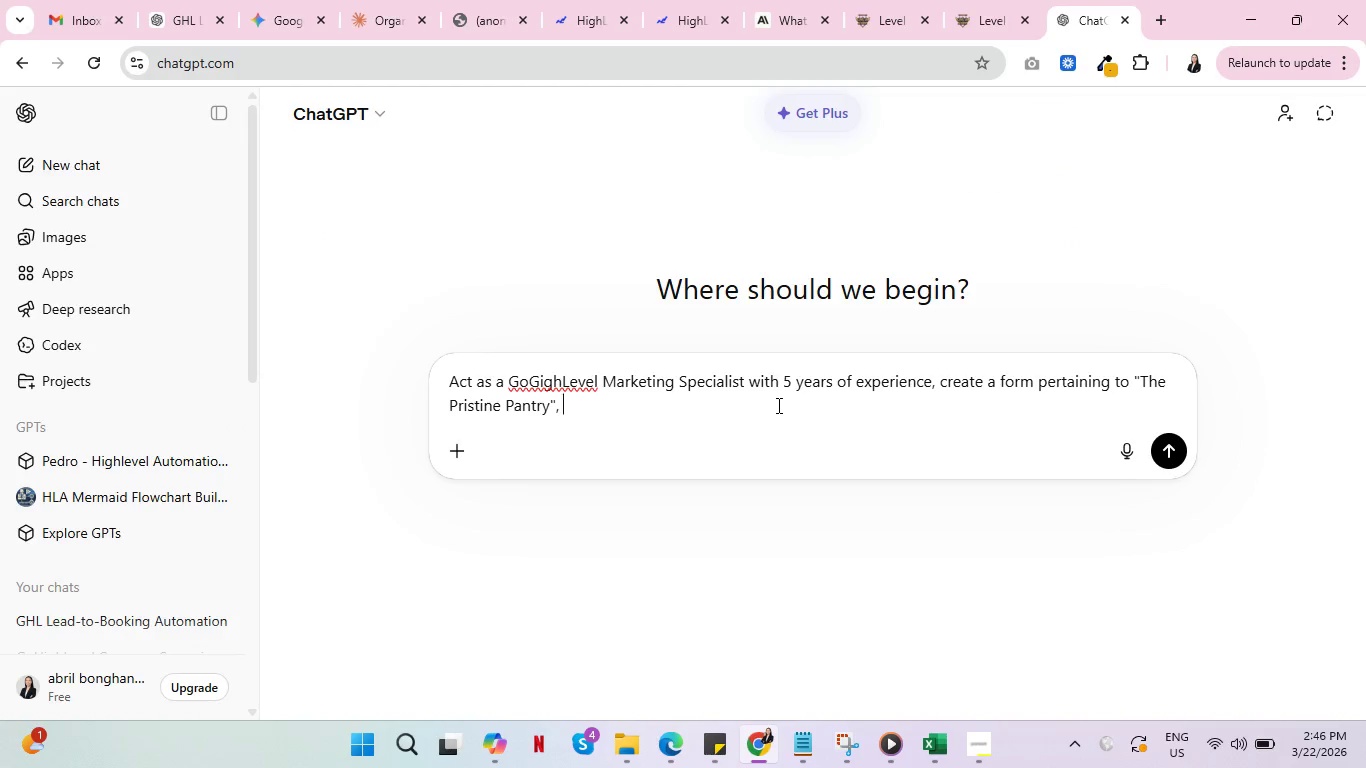 
key(Space)
 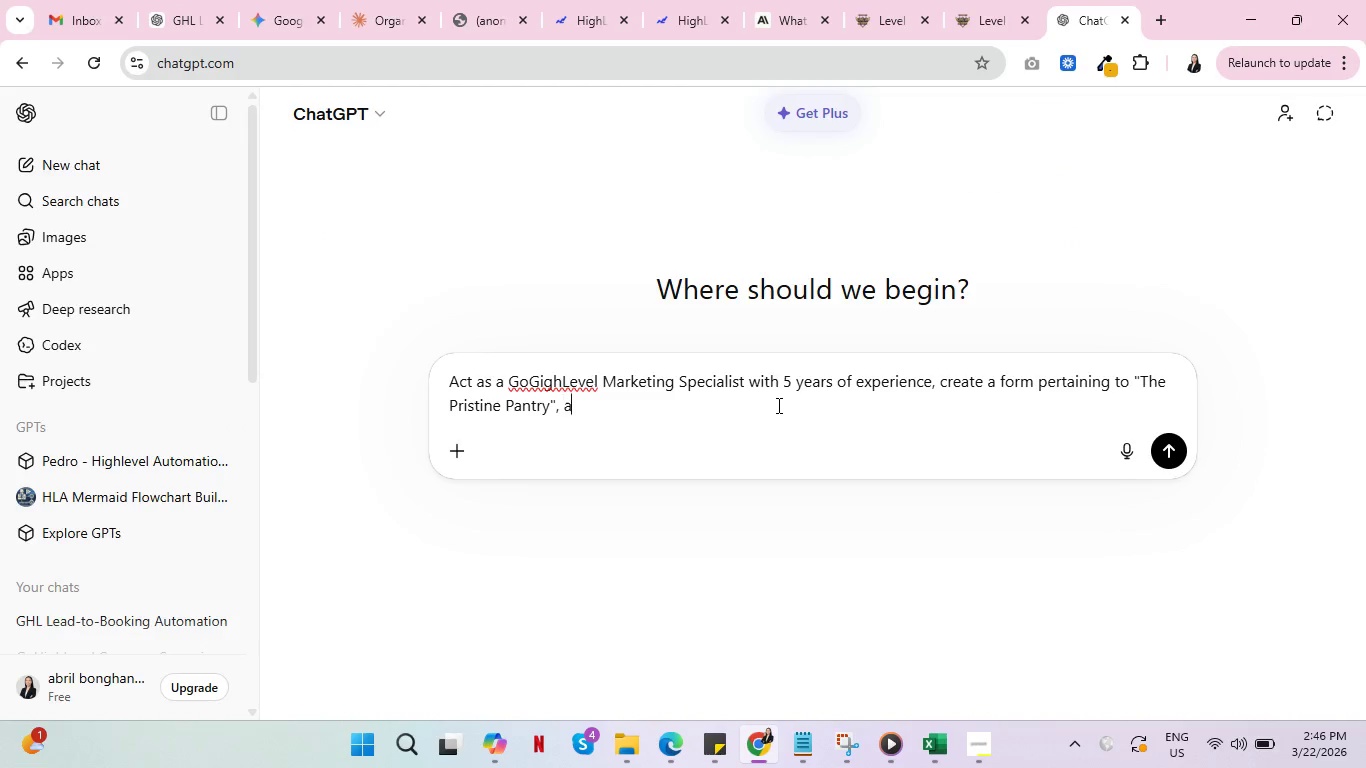 
key(A)
 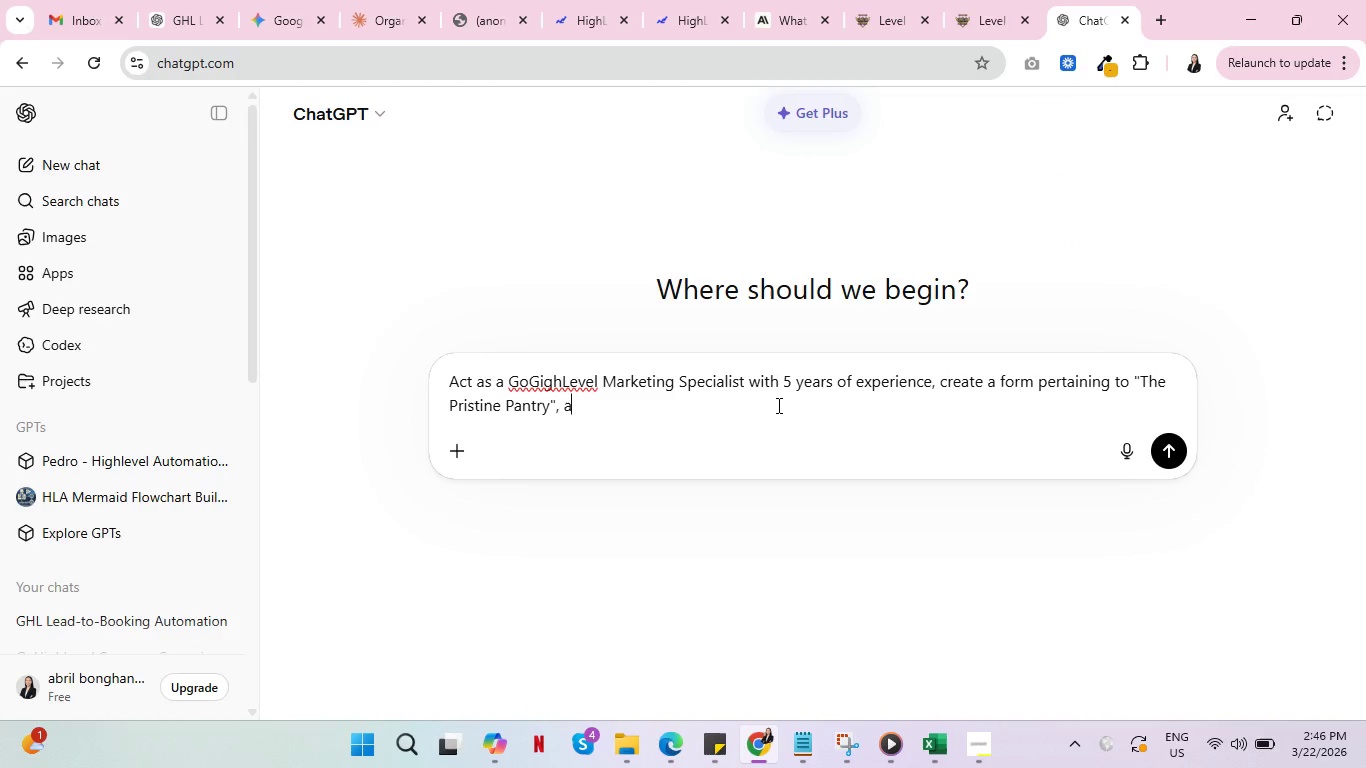 
key(Space)
 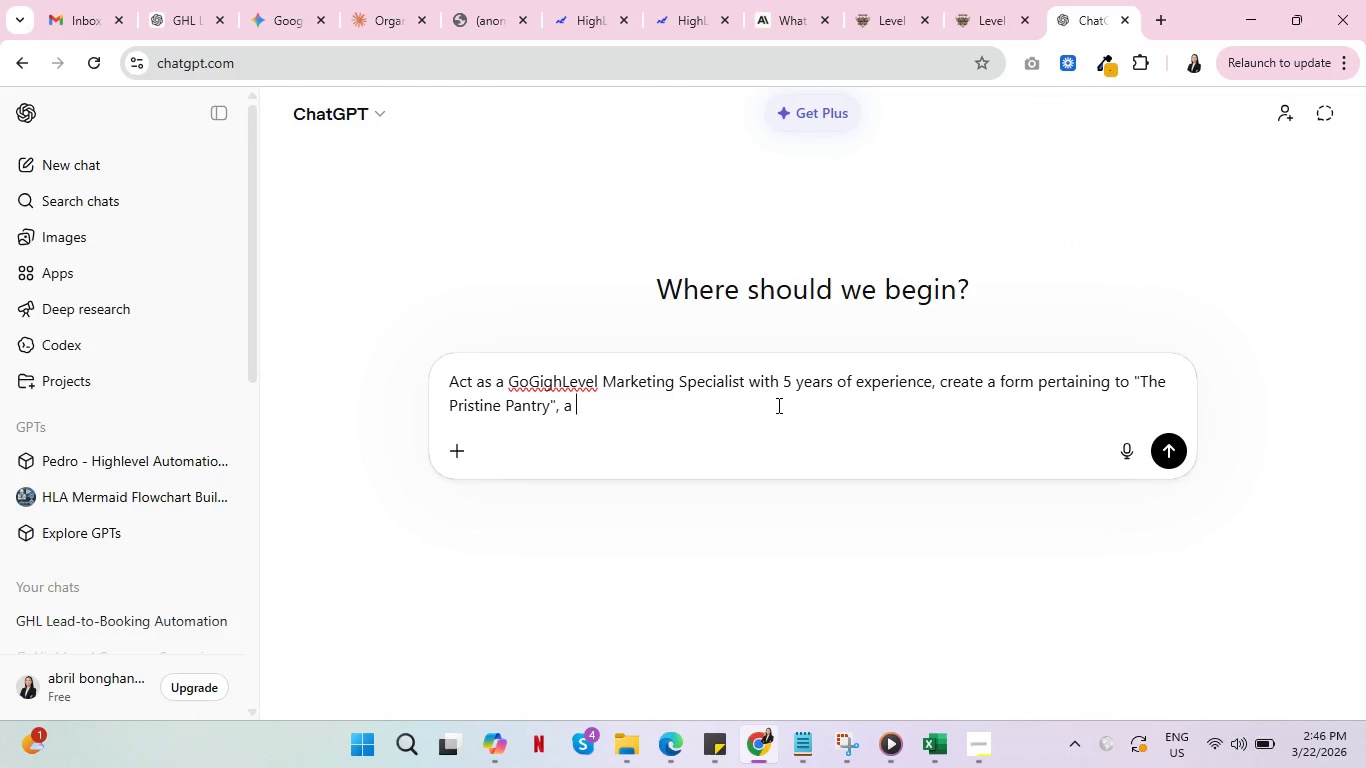 
key(Control+V)
 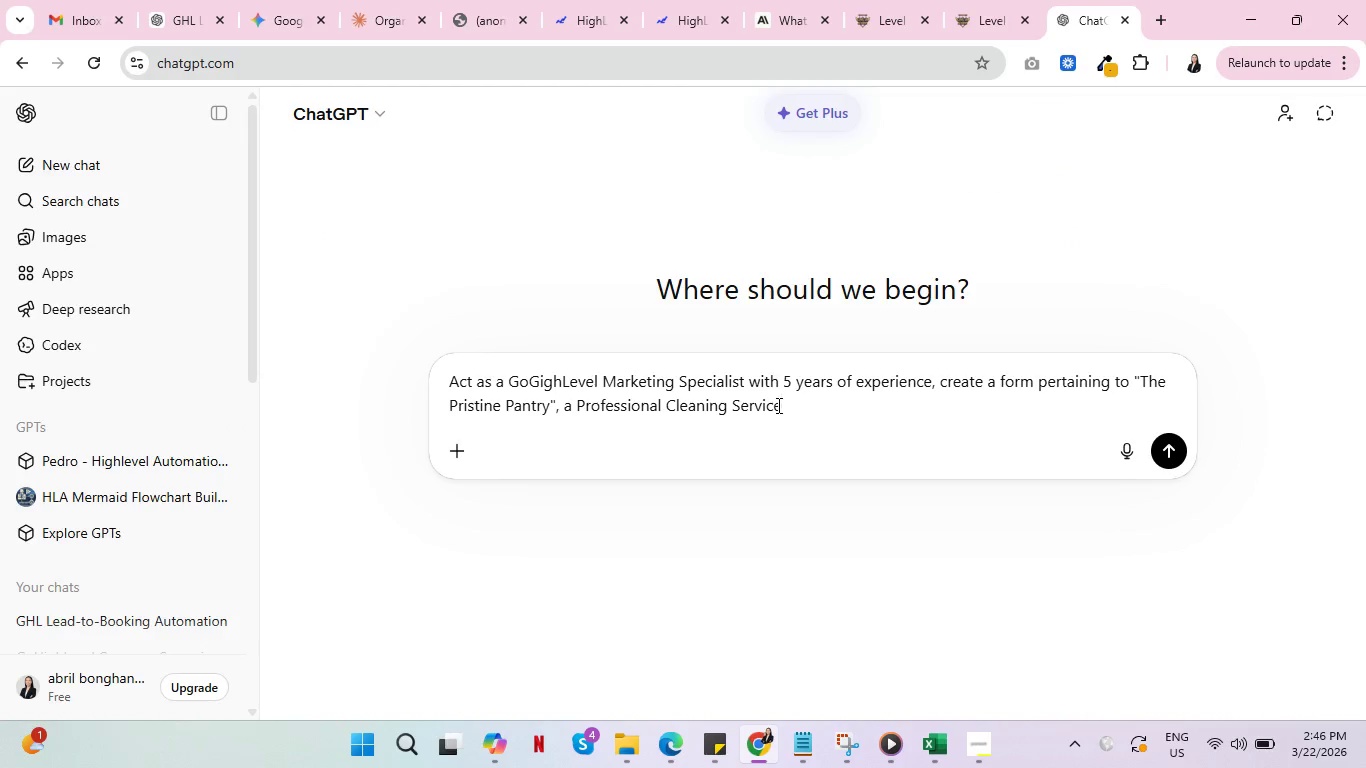 
key(Alt+AltLeft)
 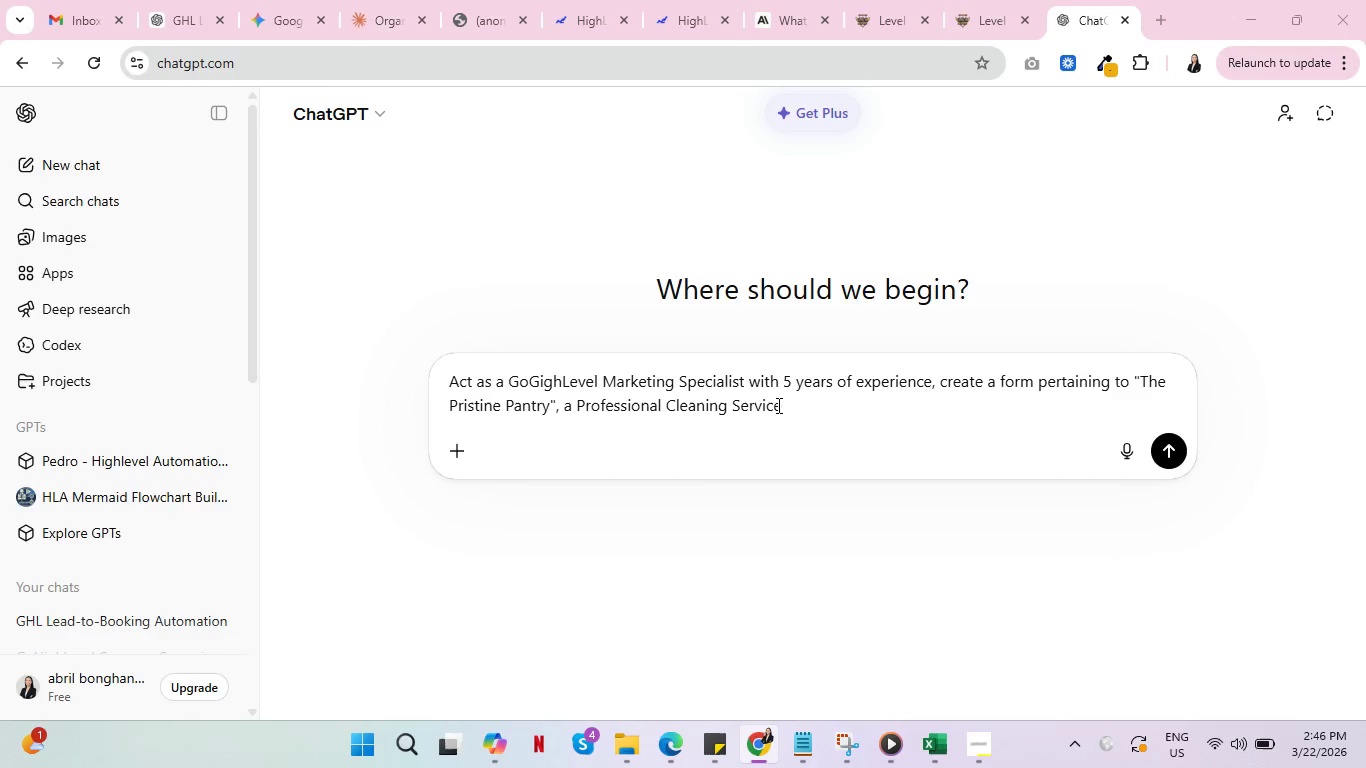 
key(Alt+Tab)